 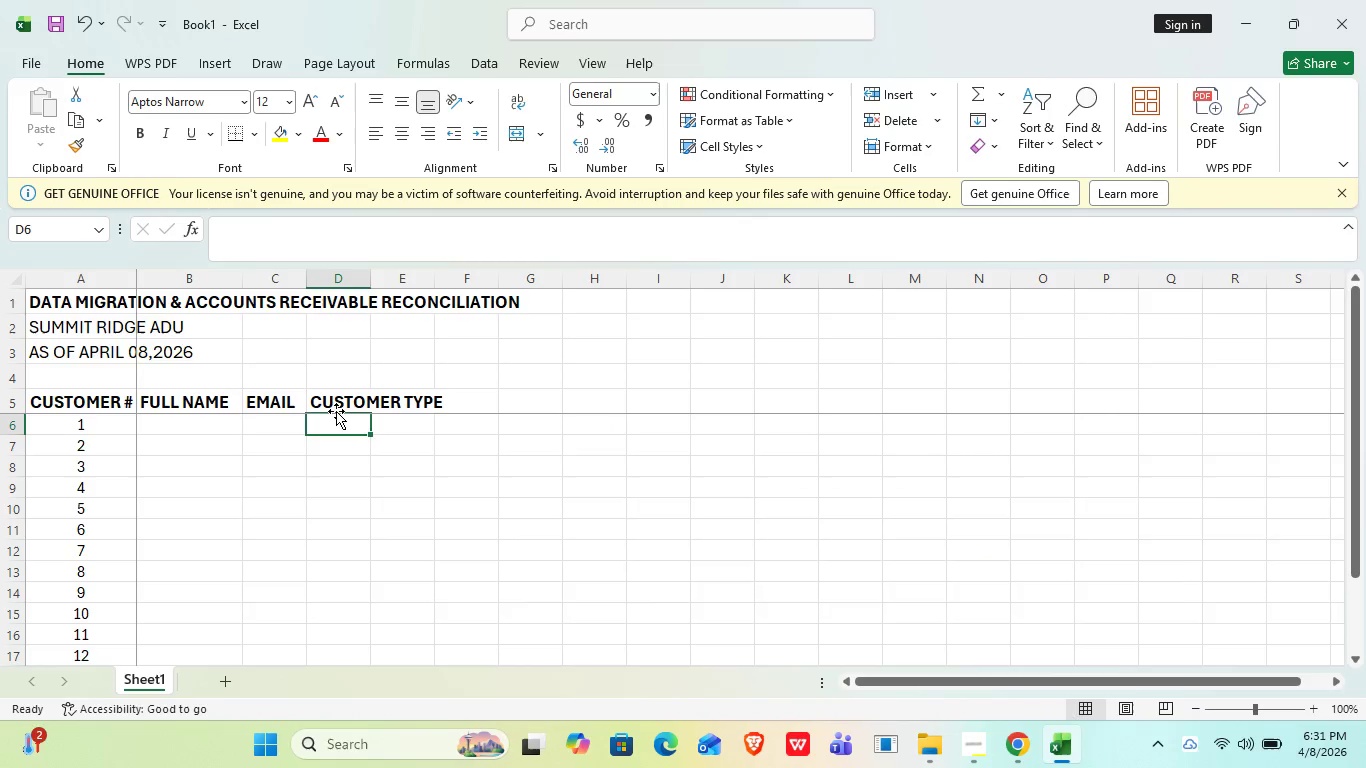 
left_click_drag(start_coordinate=[368, 275], to_coordinate=[455, 286])
 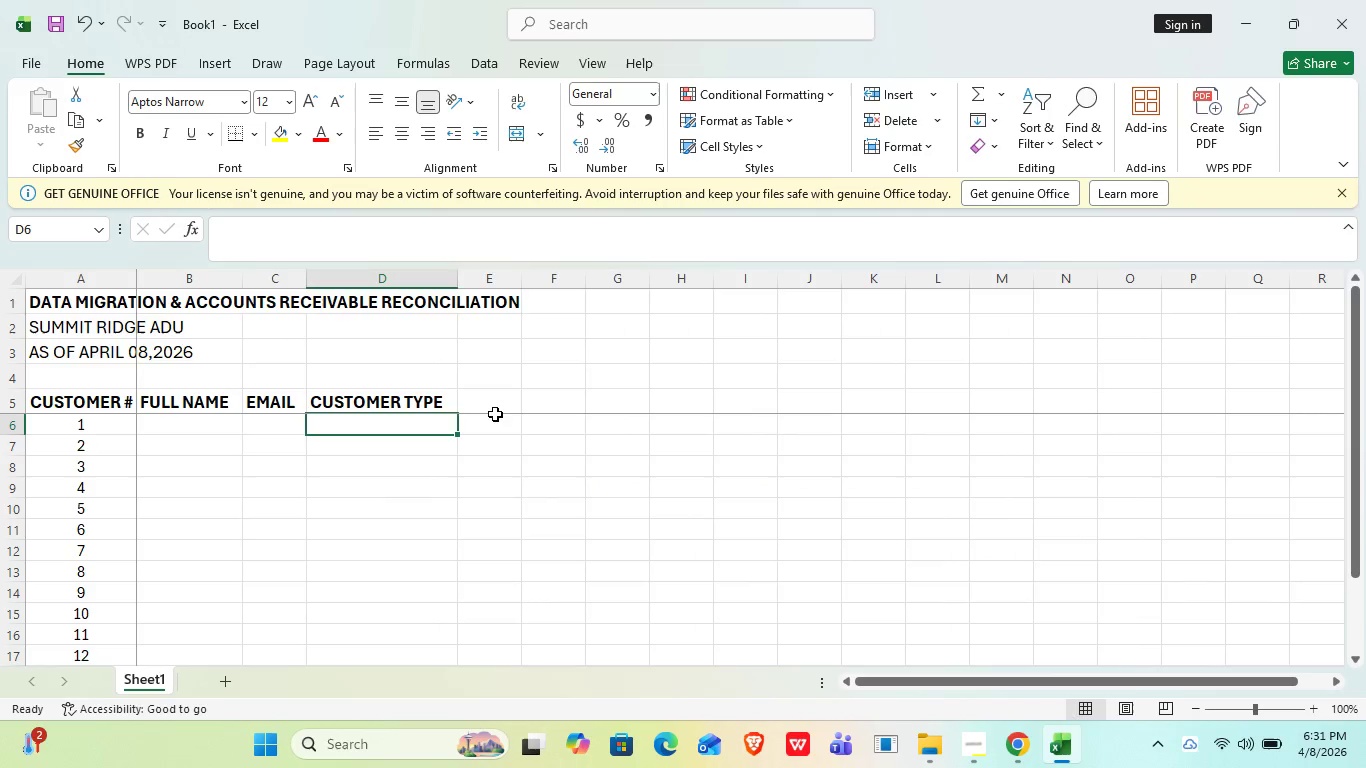 
left_click([497, 405])
 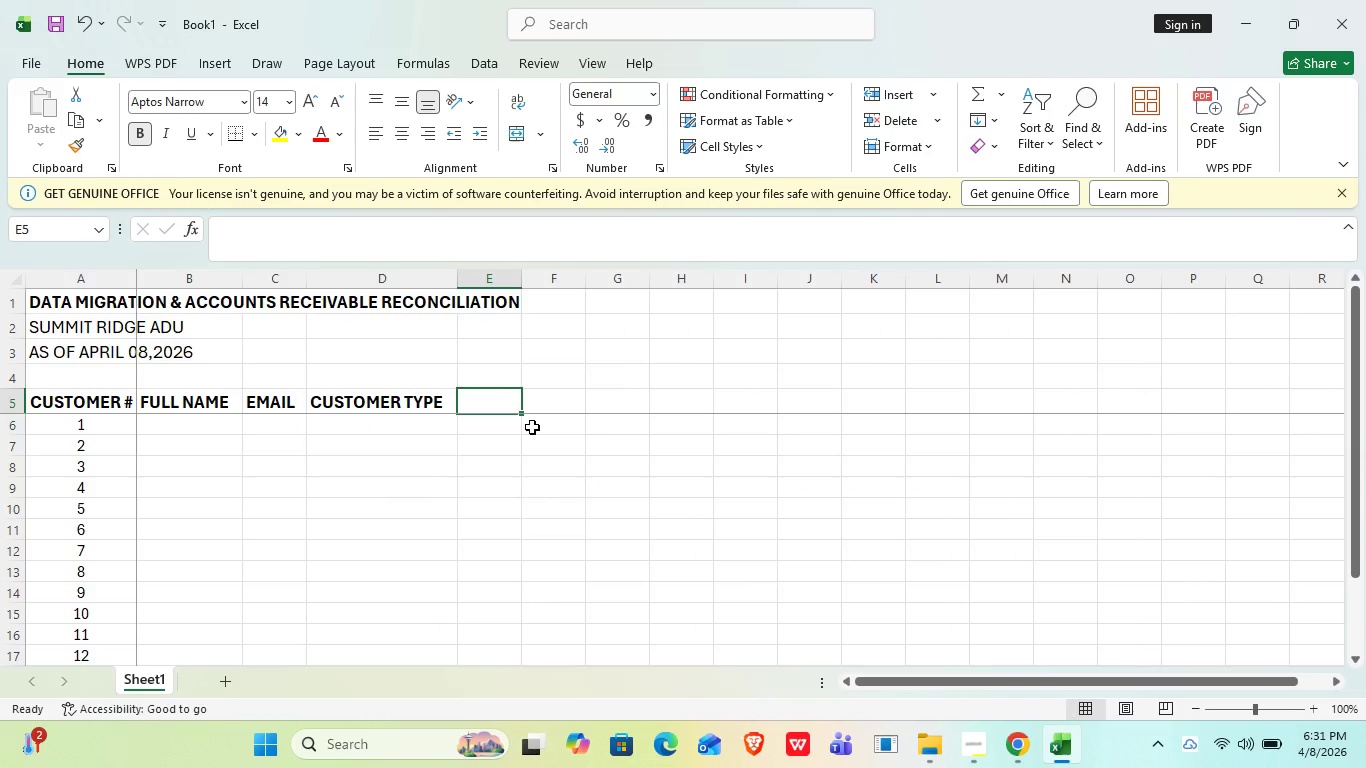 
type(projecti)
key(Backspace)
type(ed invoice)
 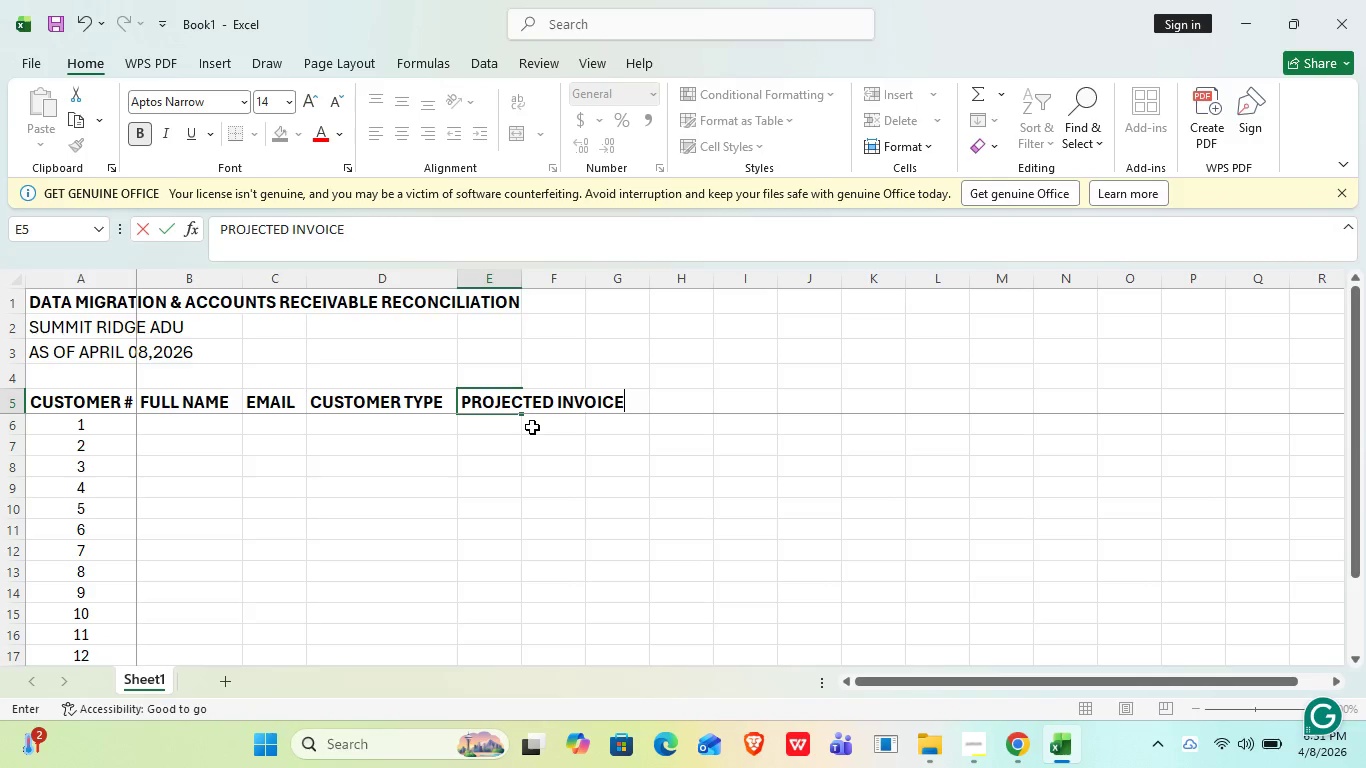 
key(Enter)
 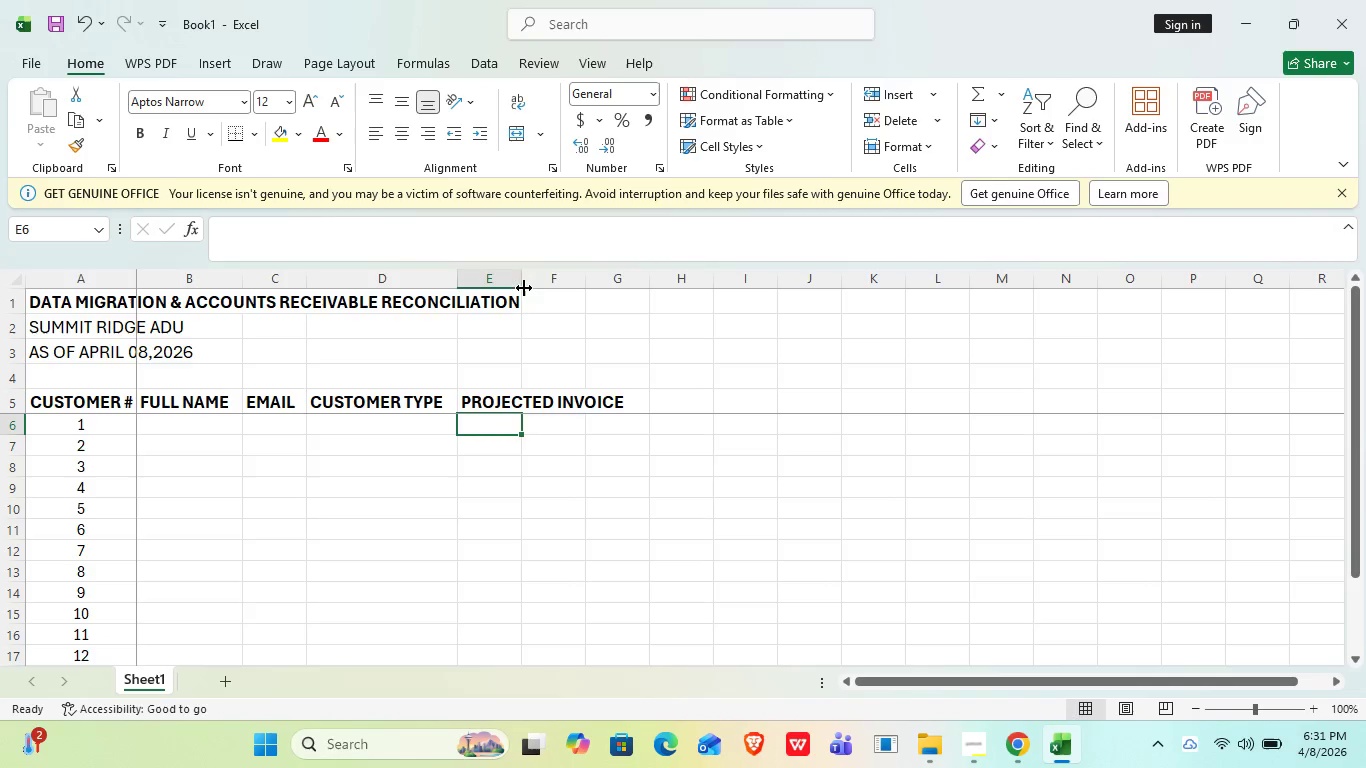 
left_click_drag(start_coordinate=[527, 281], to_coordinate=[640, 297])
 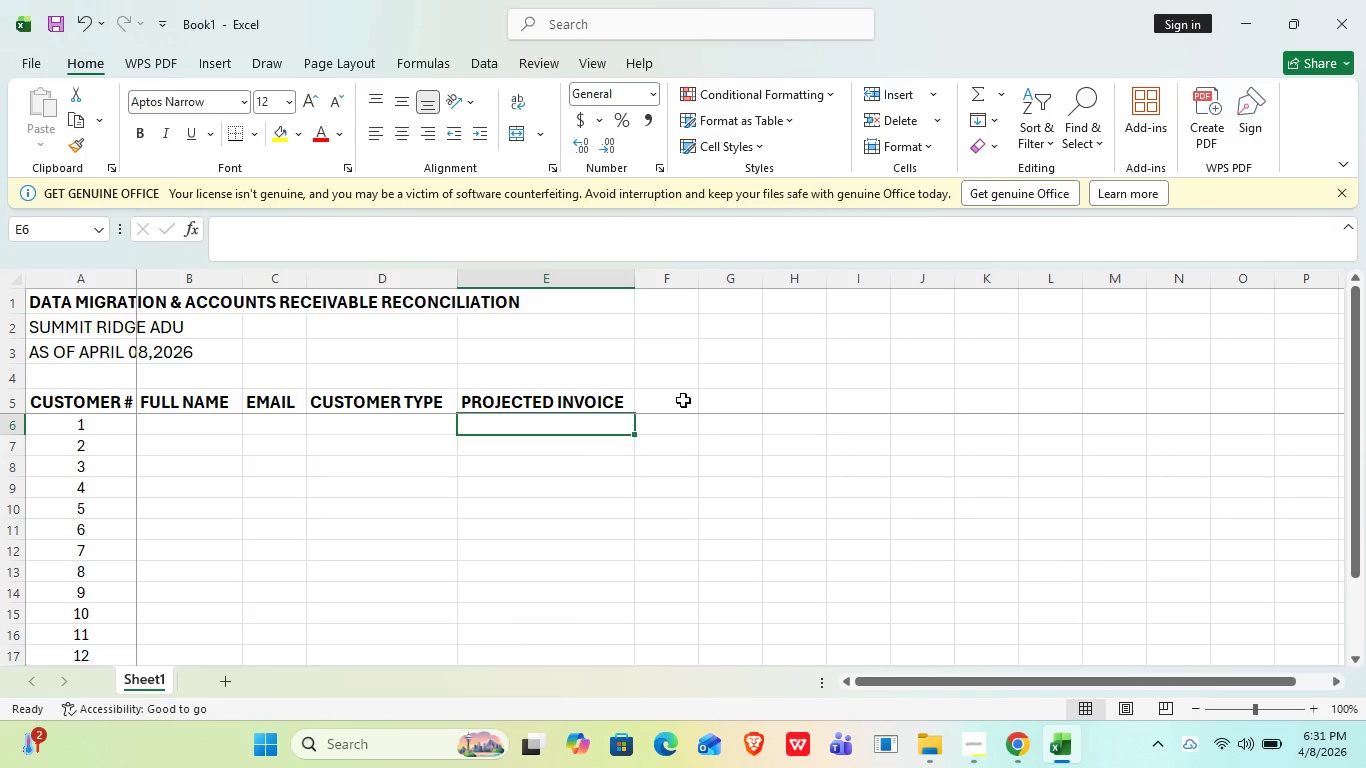 
left_click([683, 400])
 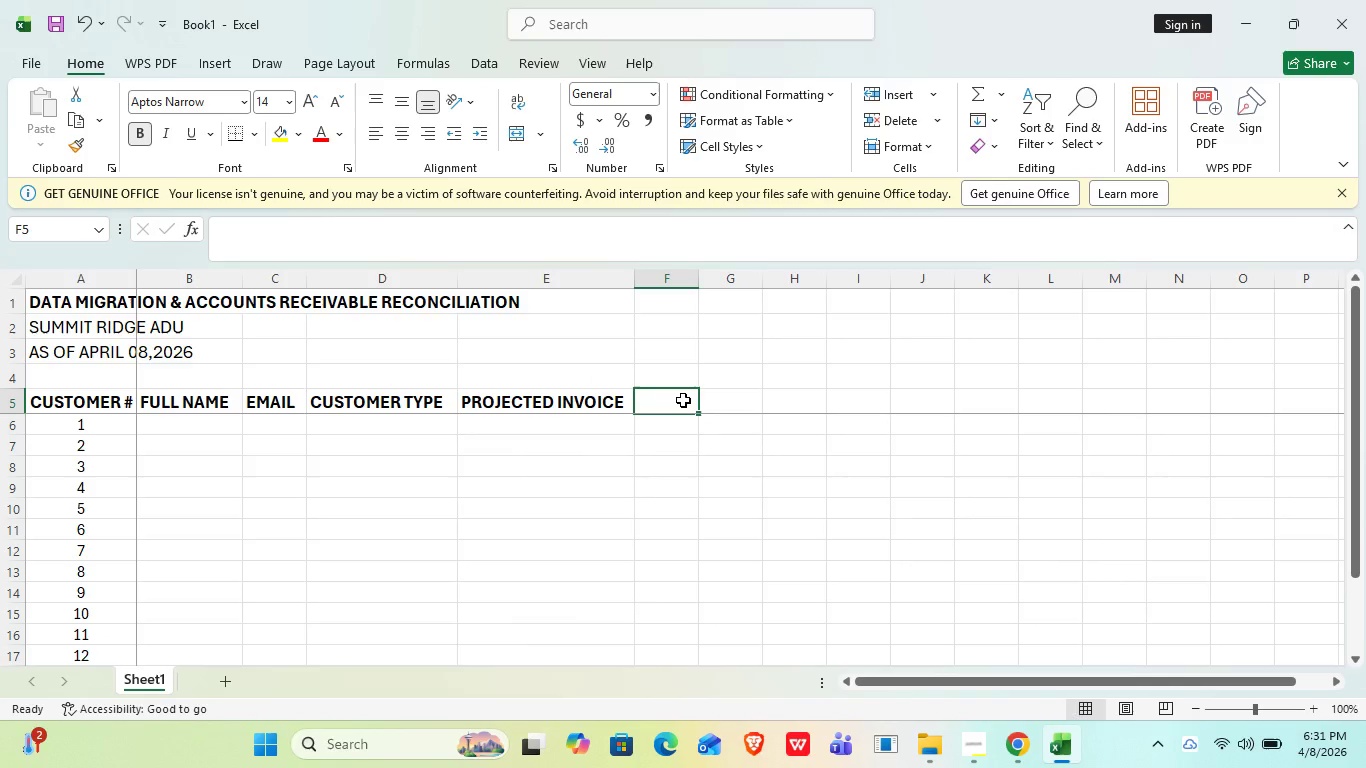 
type(change orders)
 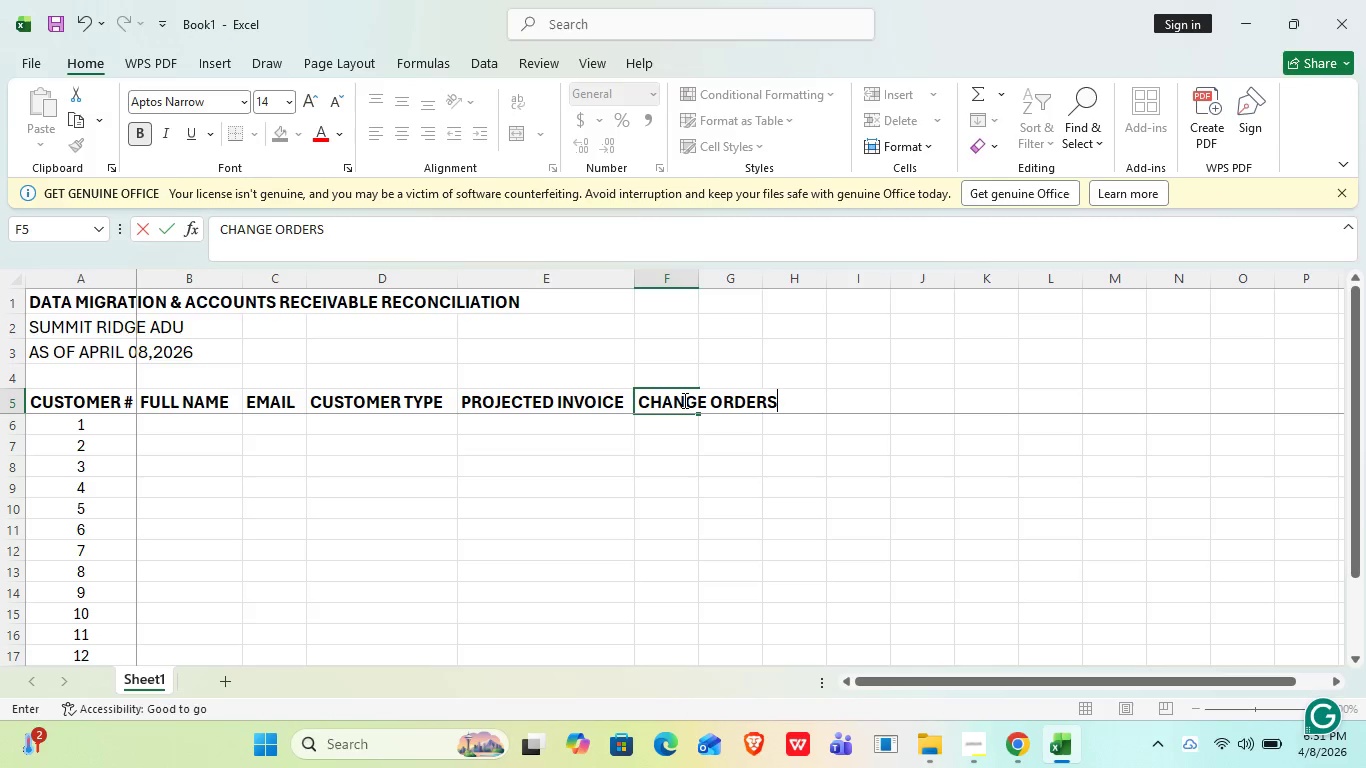 
key(Enter)
 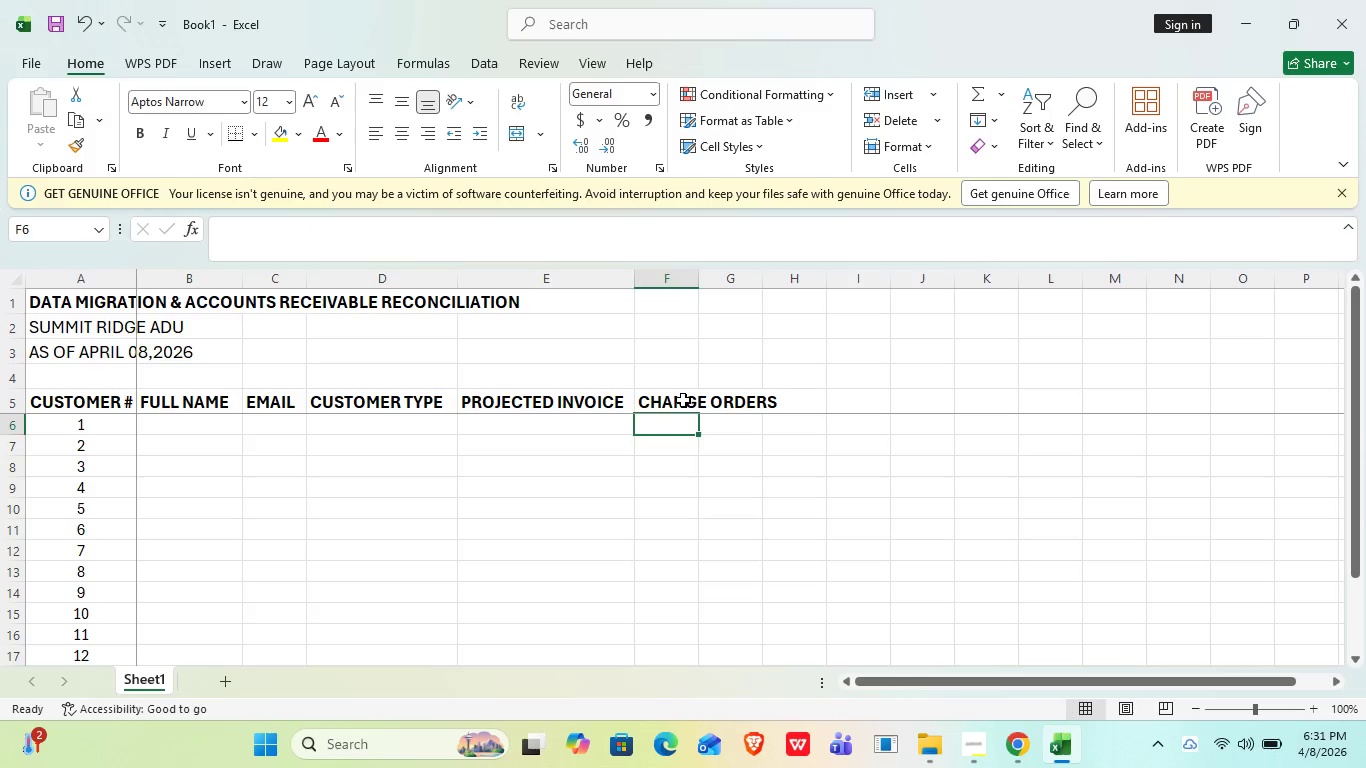 
key(ArrowUp)
 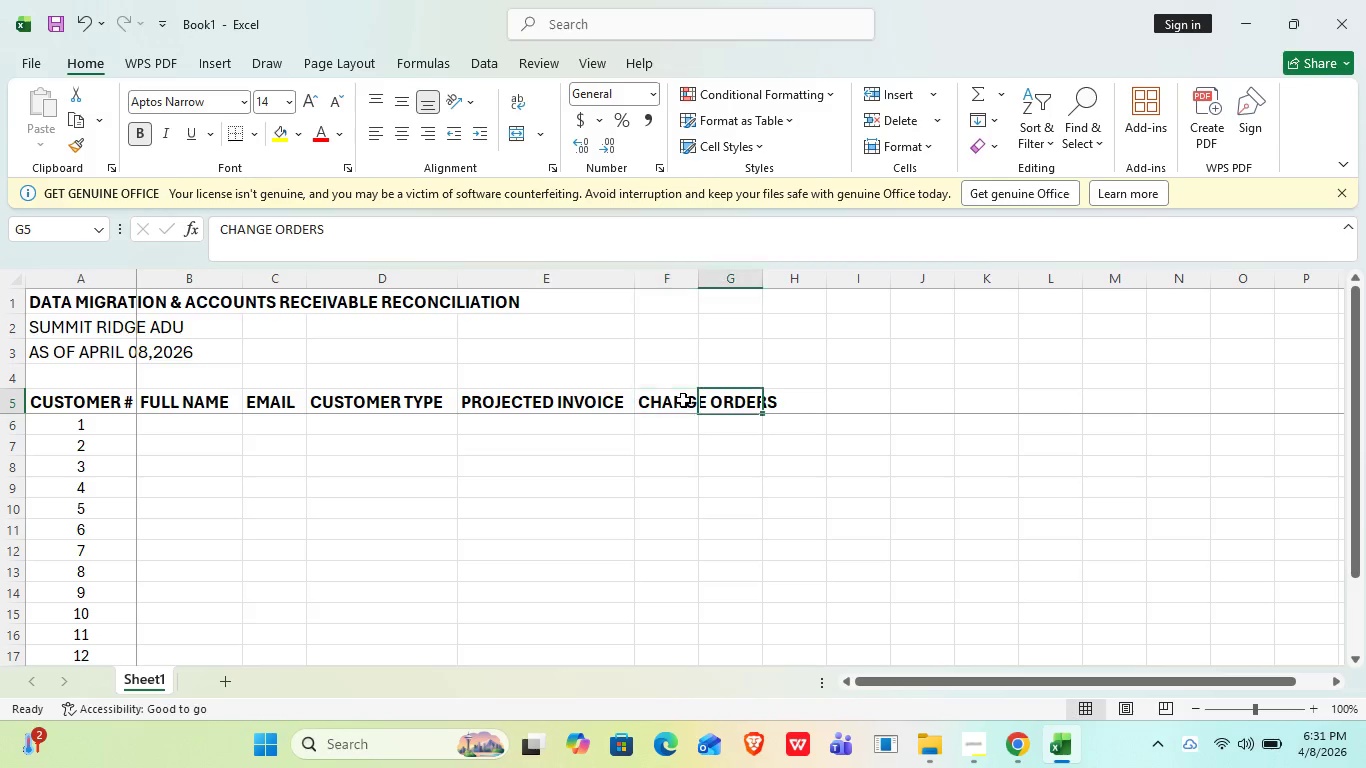 
key(ArrowRight)
 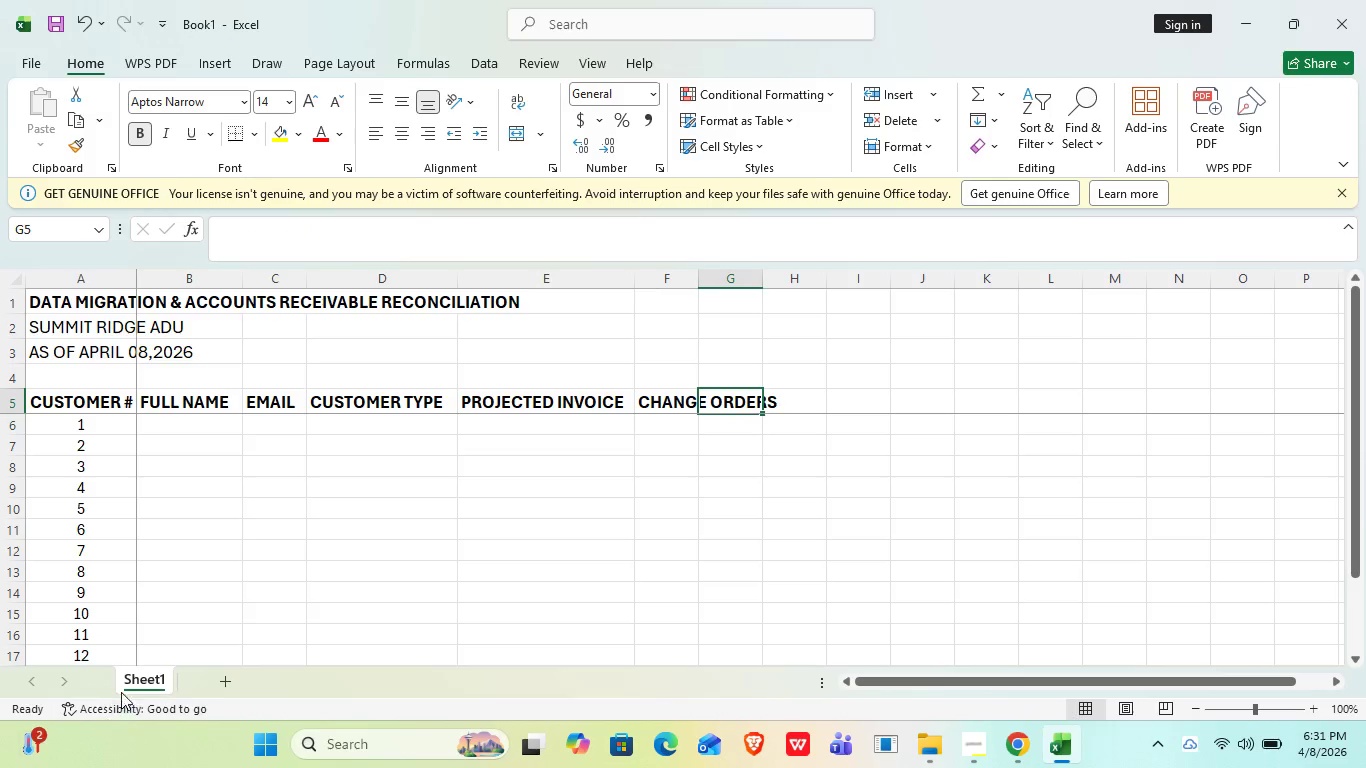 
double_click([137, 679])
 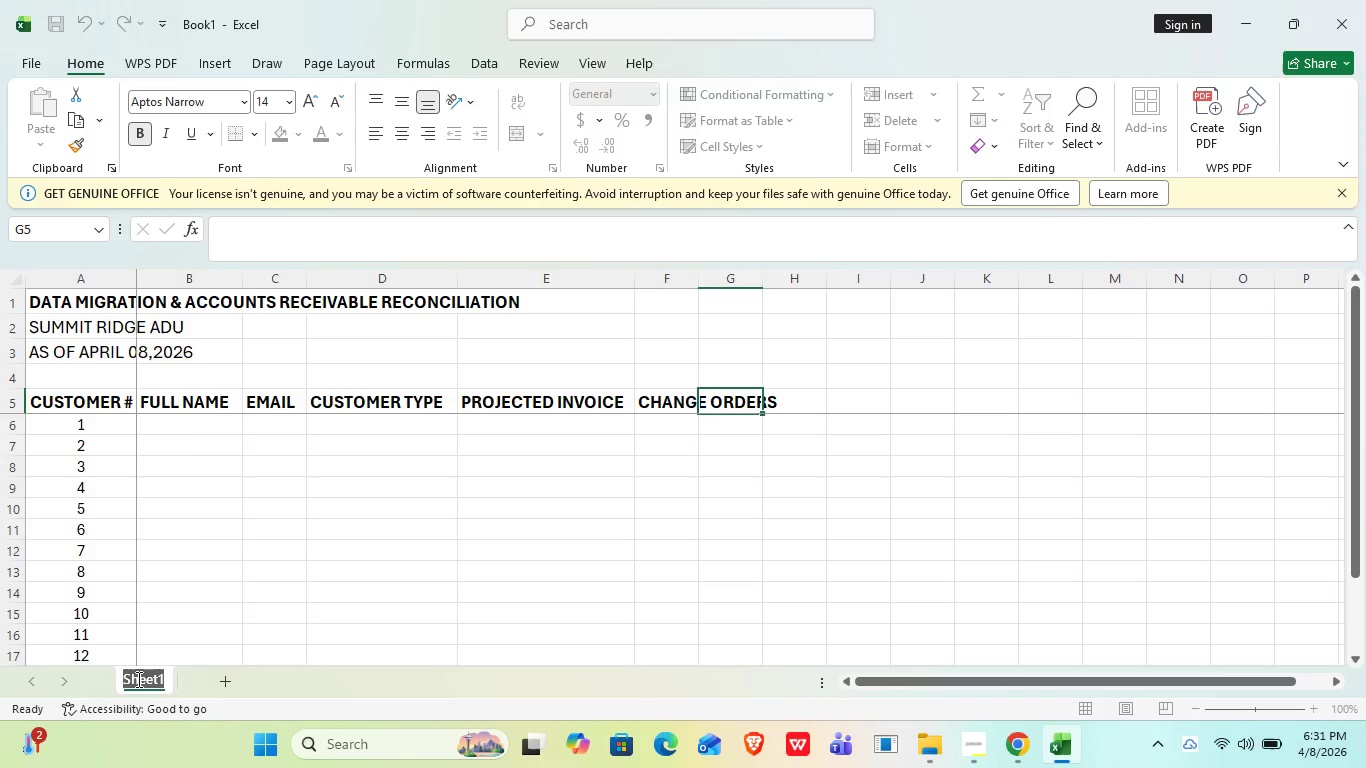 
type(raw)
key(Backspace)
key(Backspace)
type(AW date)
 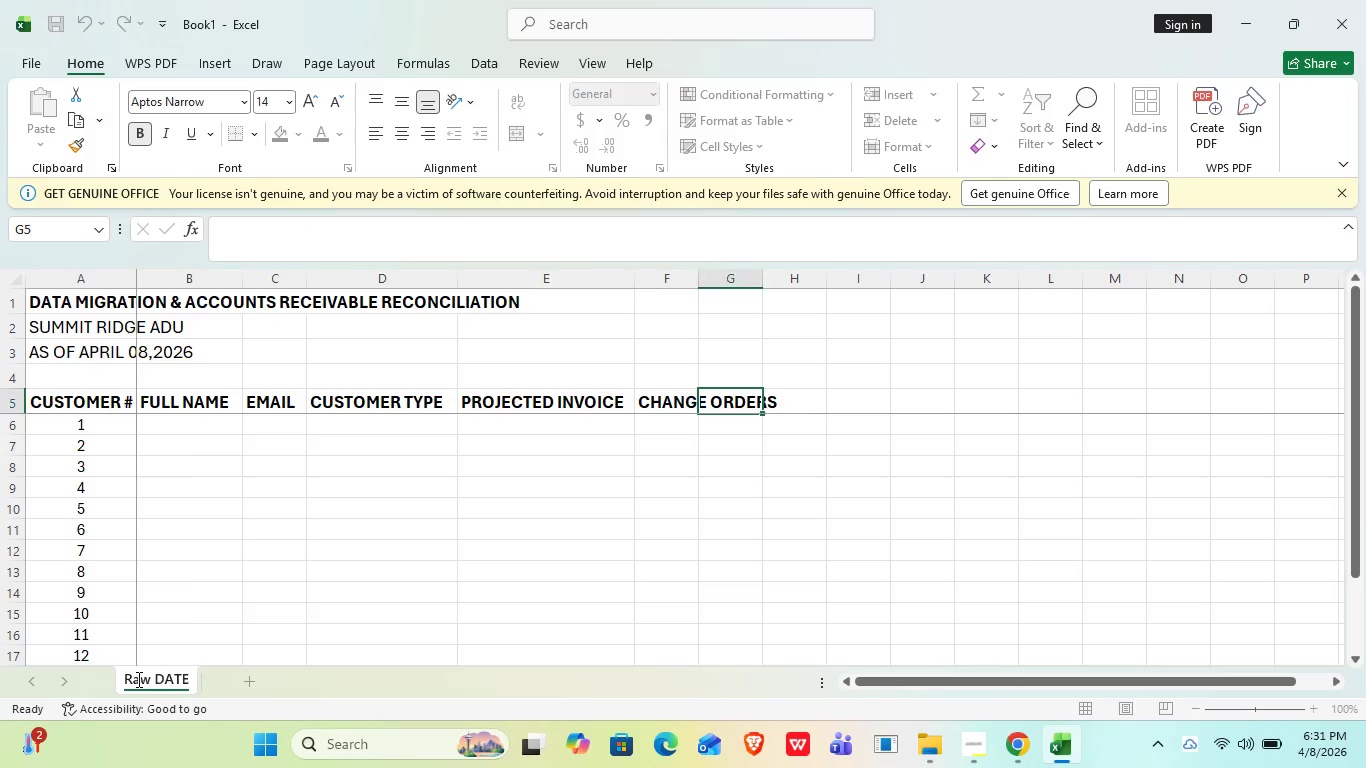 
key(Enter)
 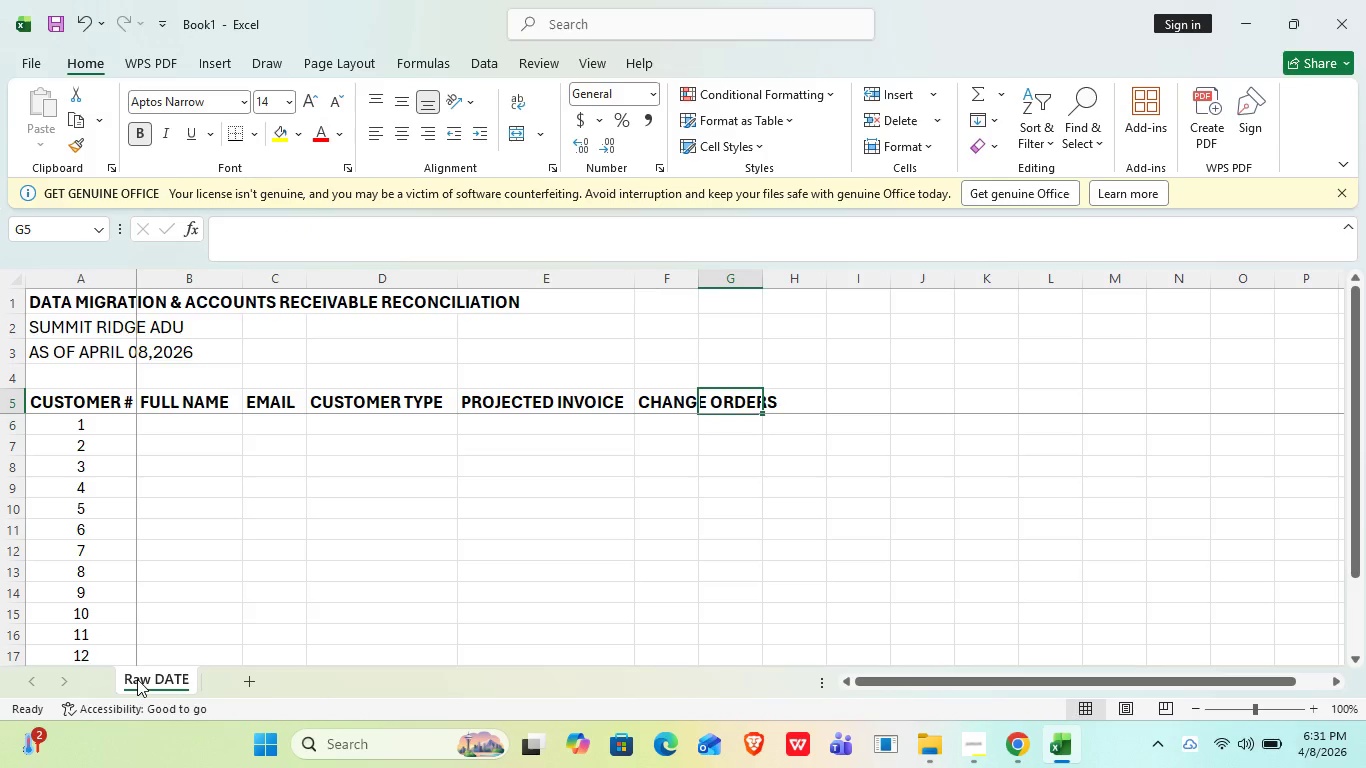 
double_click([138, 679])
 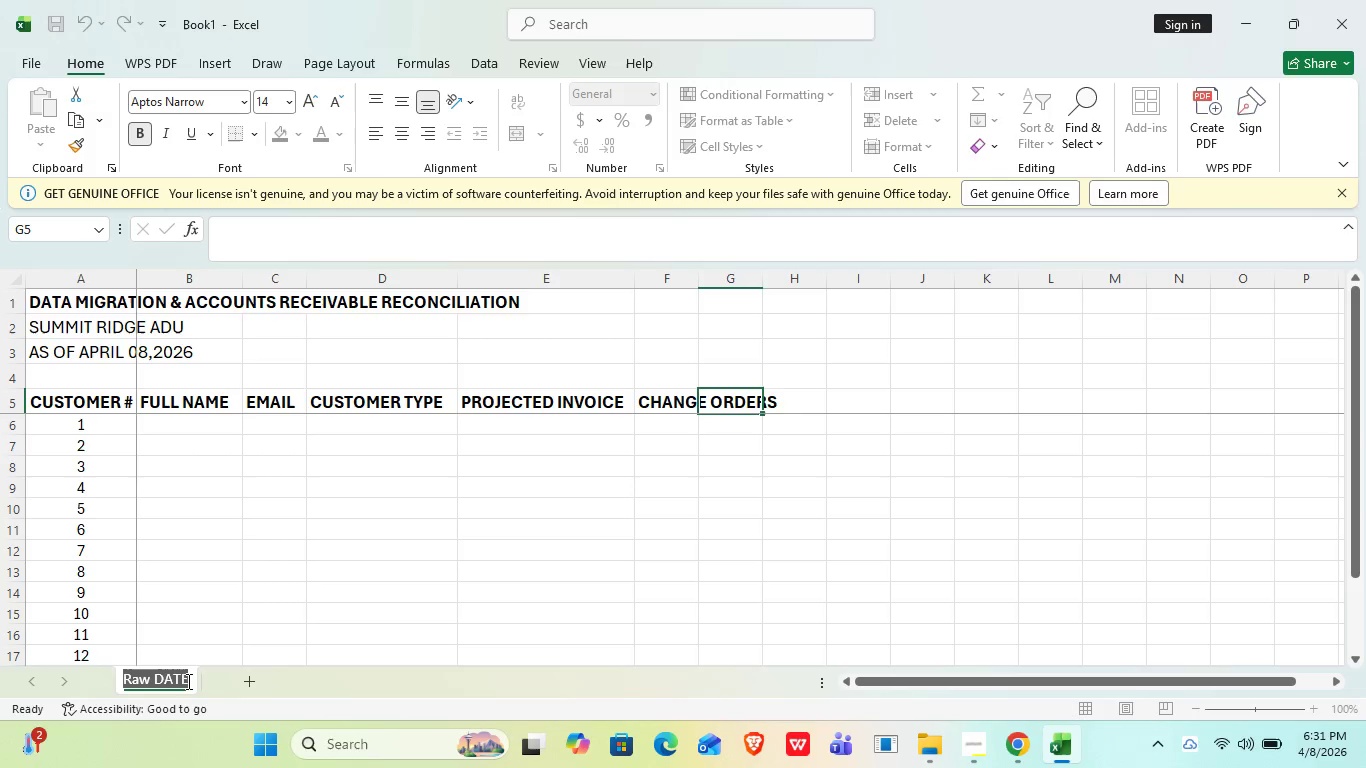 
left_click([189, 676])
 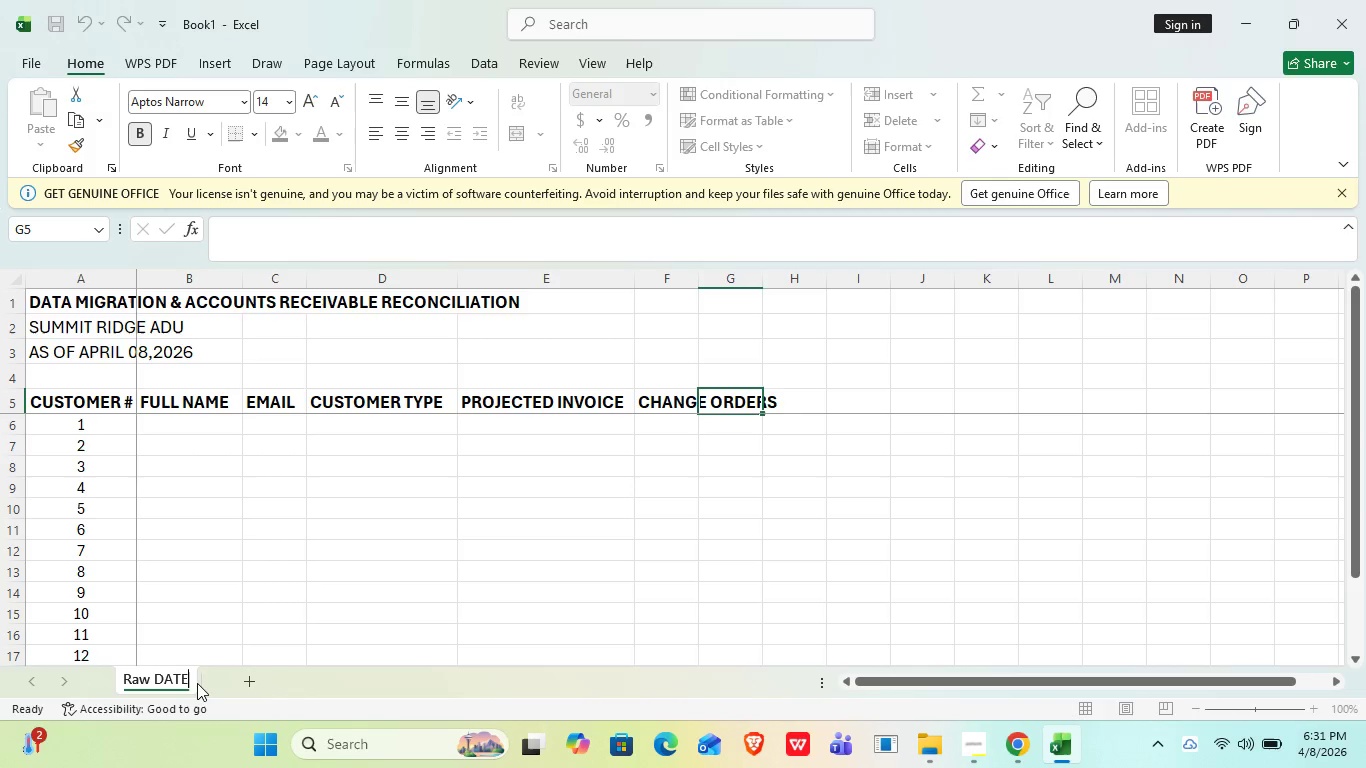 
key(Backspace)
key(Backspace)
key(Backspace)
type(ATA)
 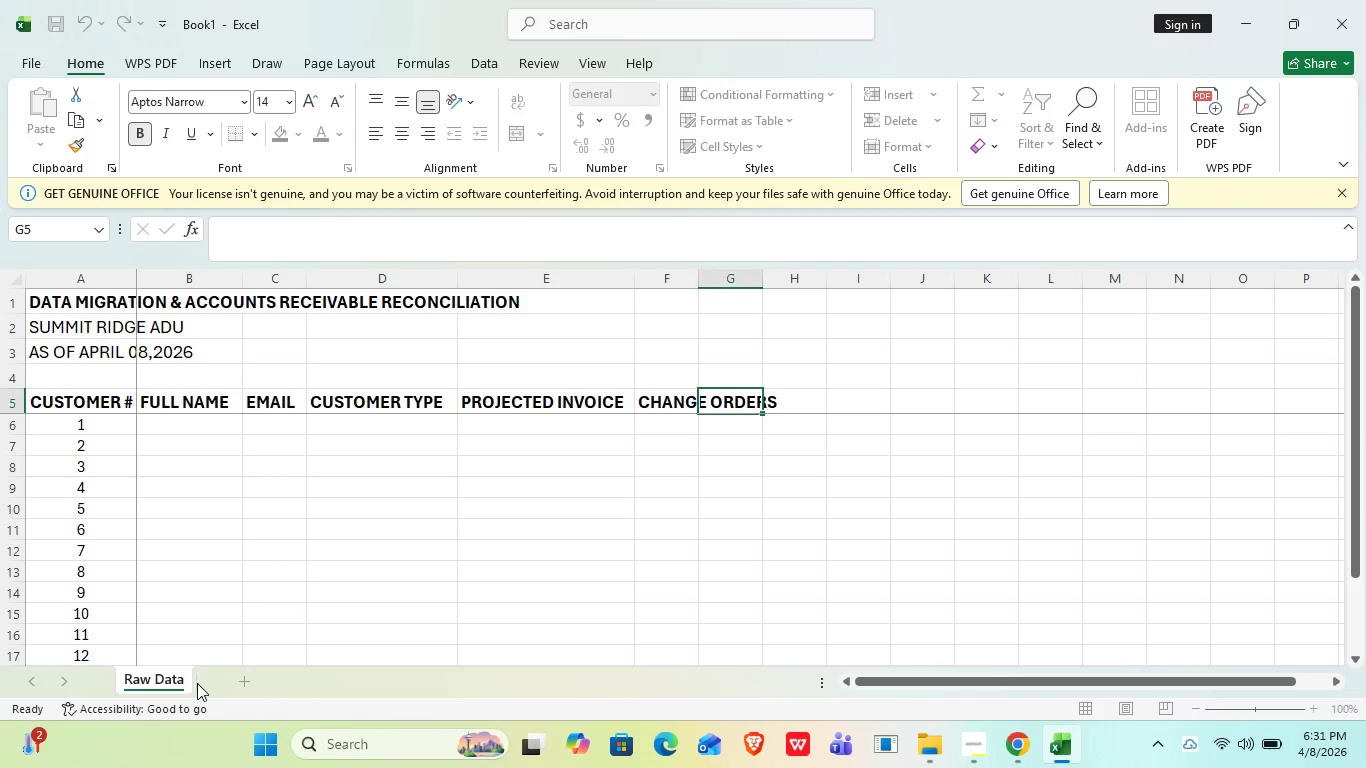 
key(Enter)
 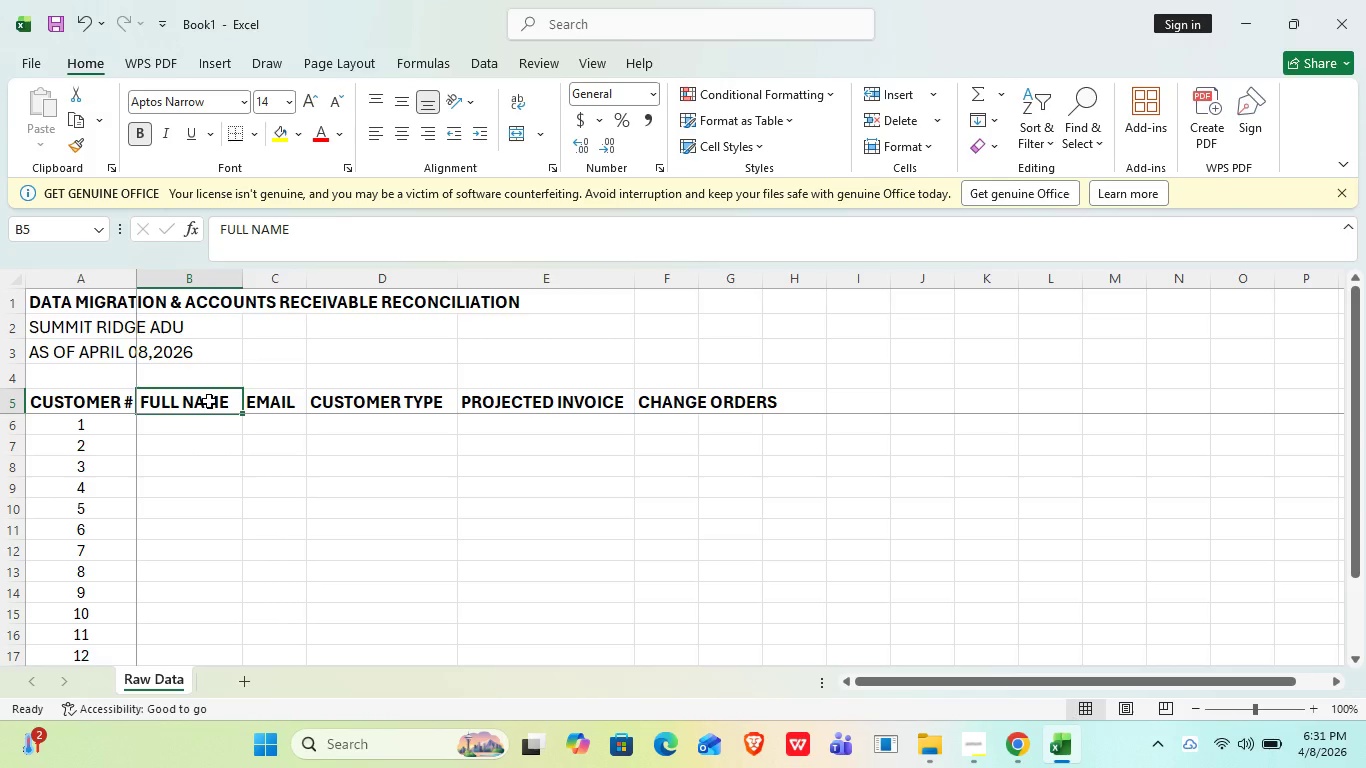 
type(Full Nama)
key(Backspace)
type(e)
 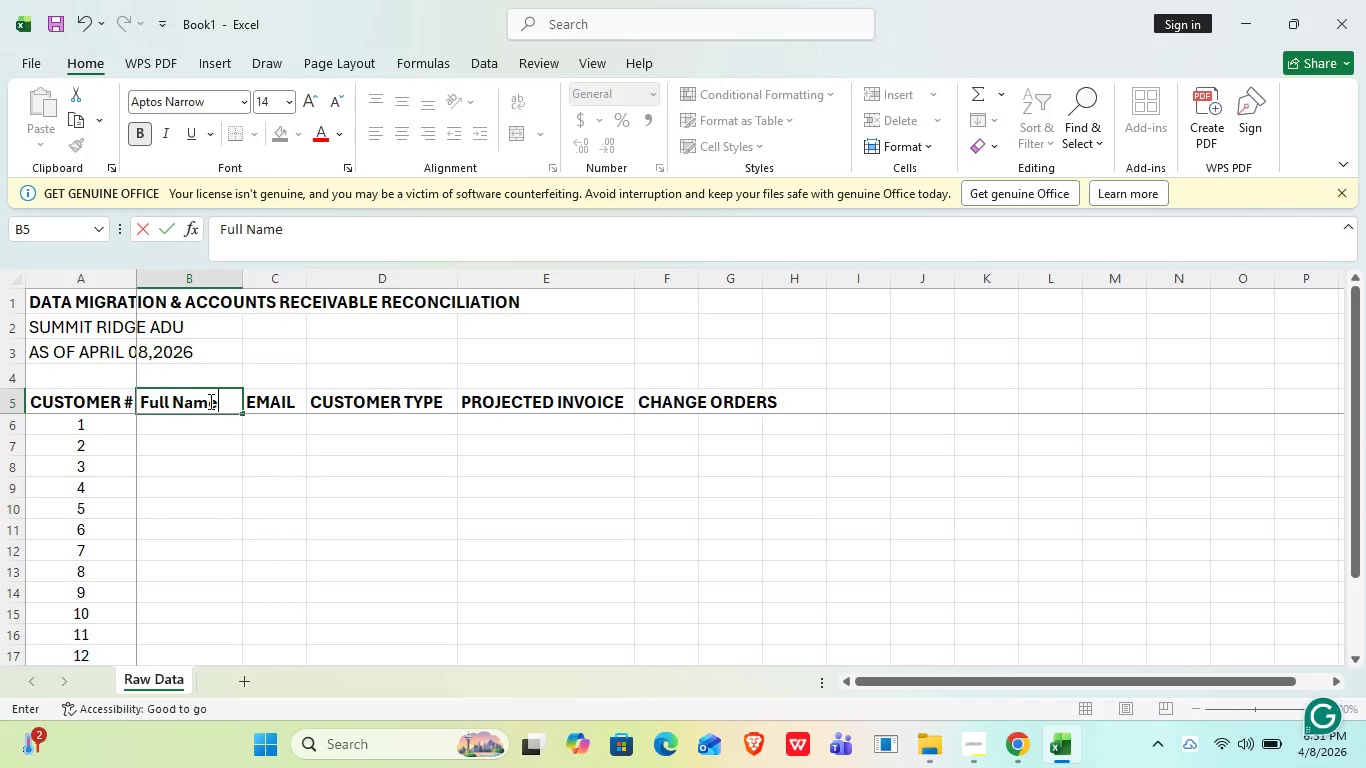 
key(Enter)
 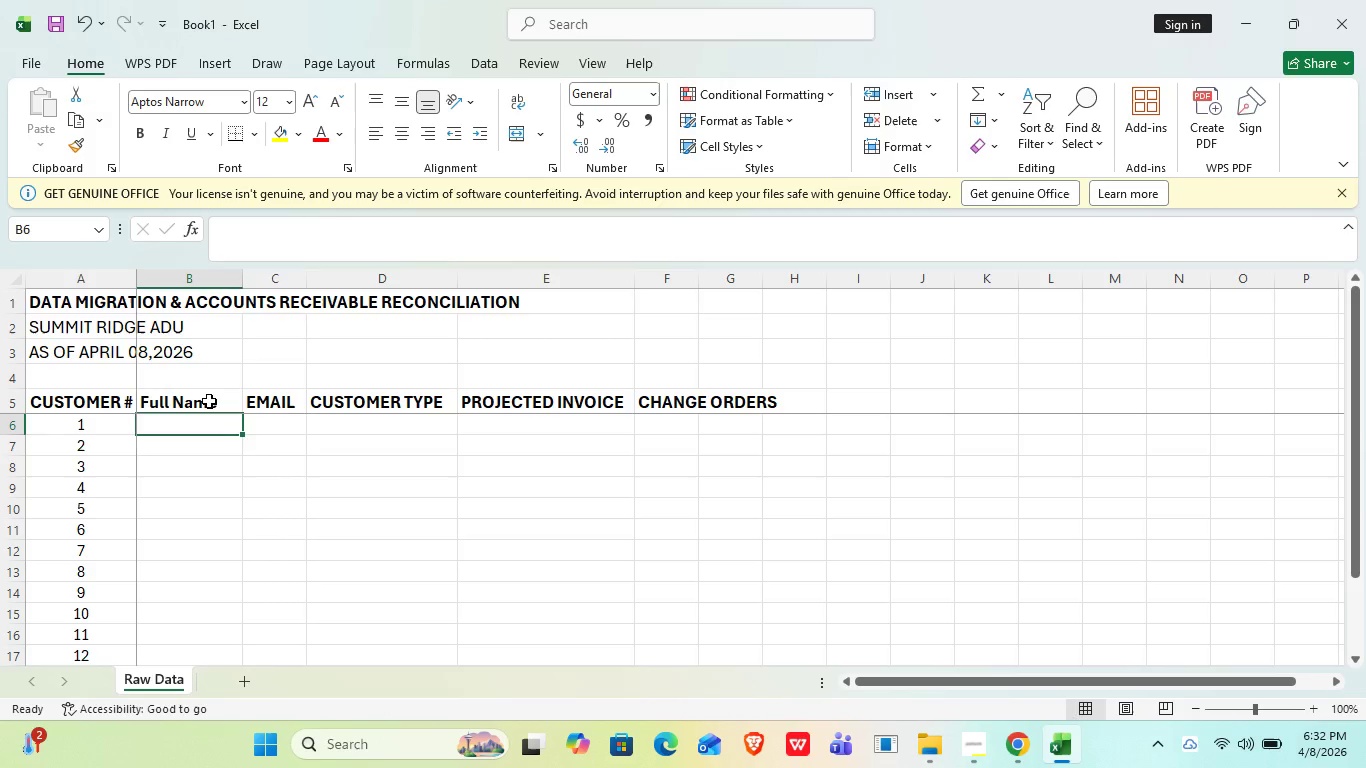 
key(ArrowUp)
 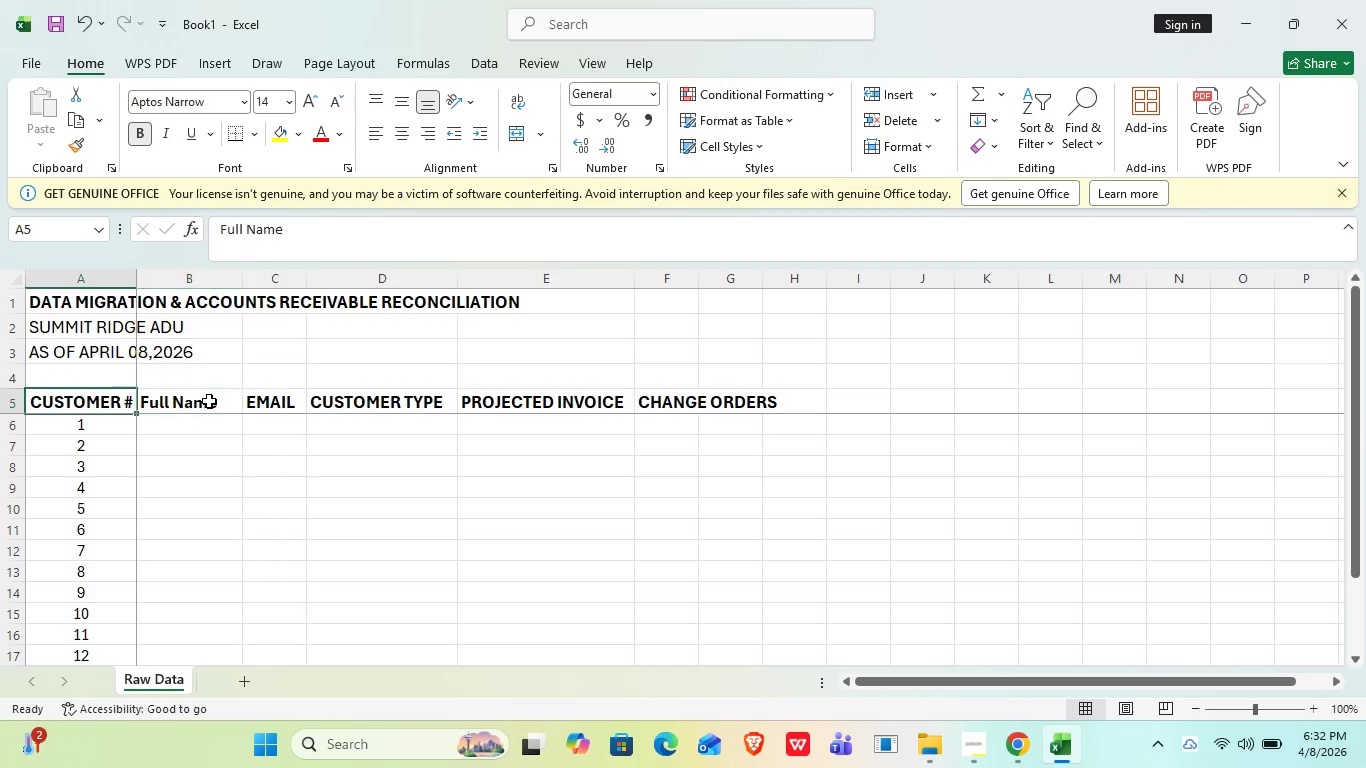 
key(ArrowLeft)
 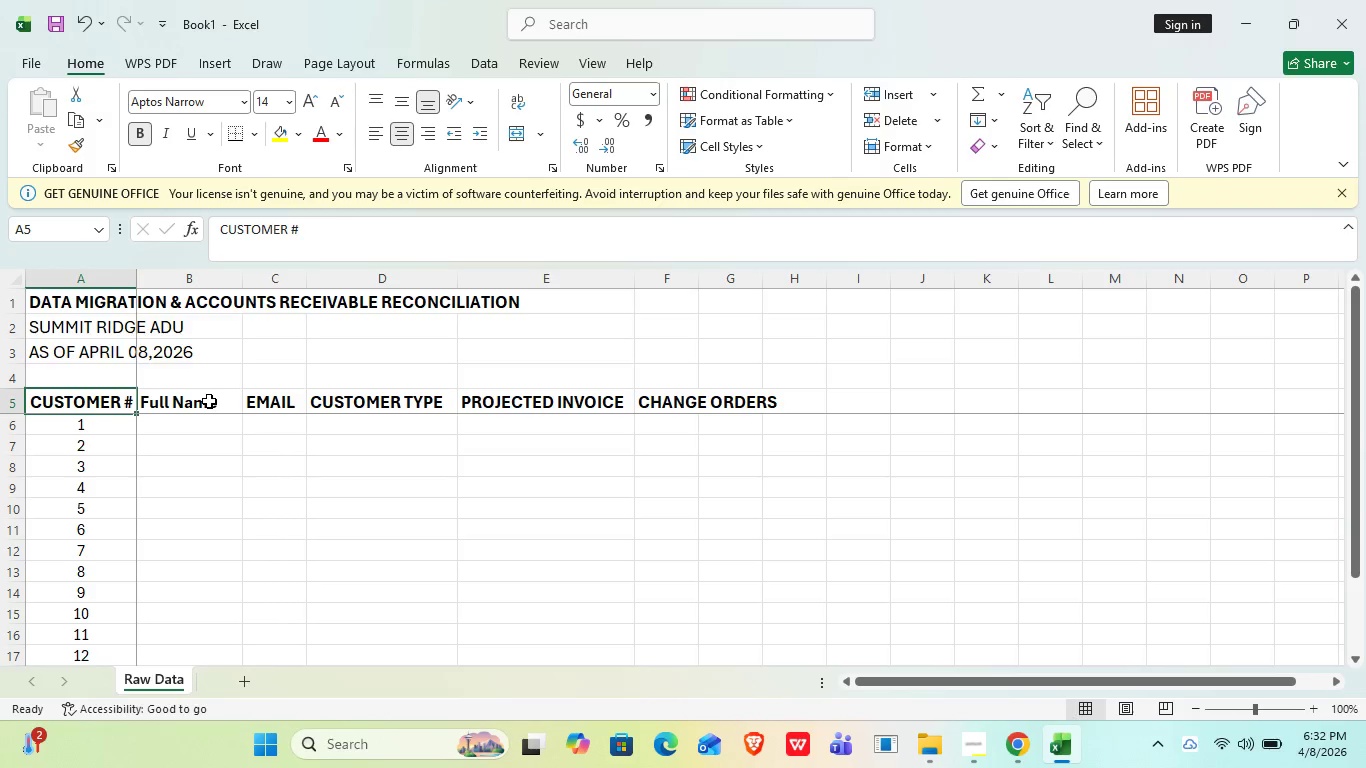 
type(Customer #)
 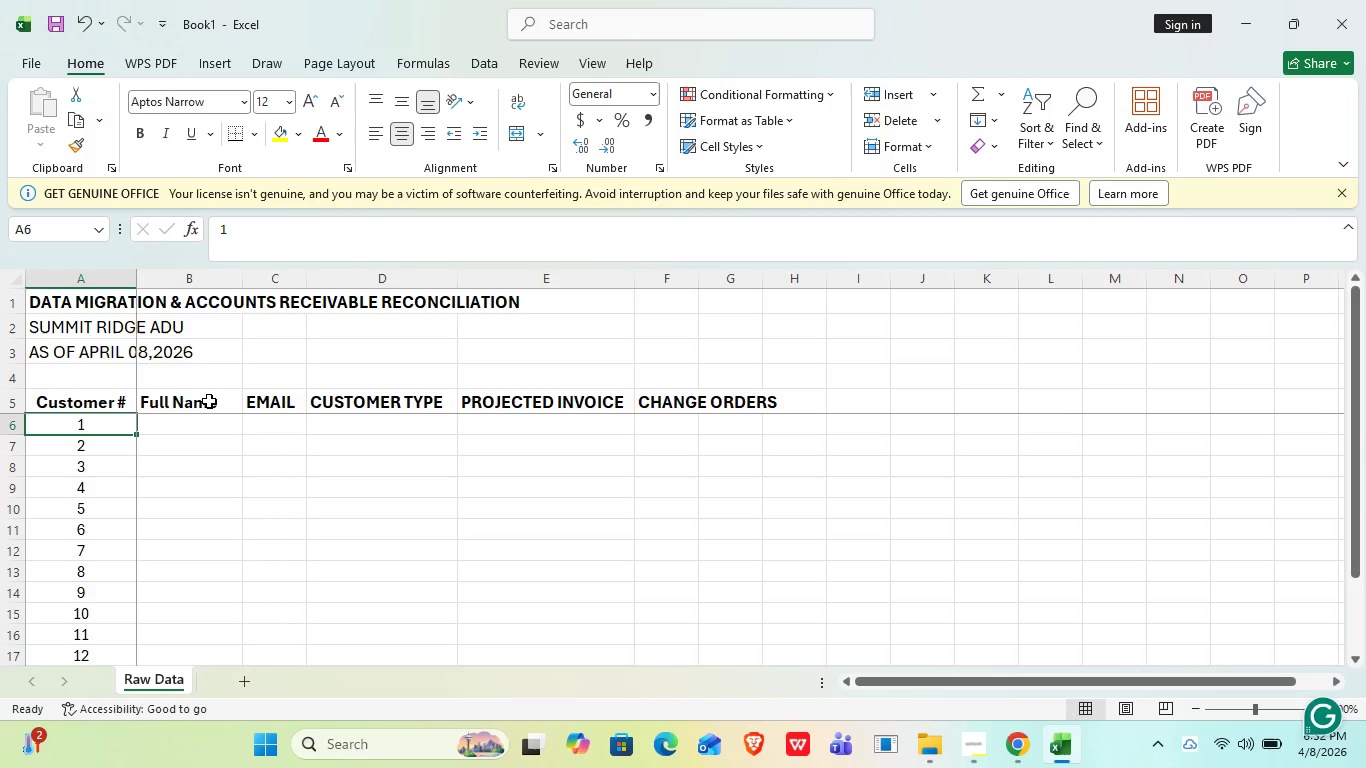 
 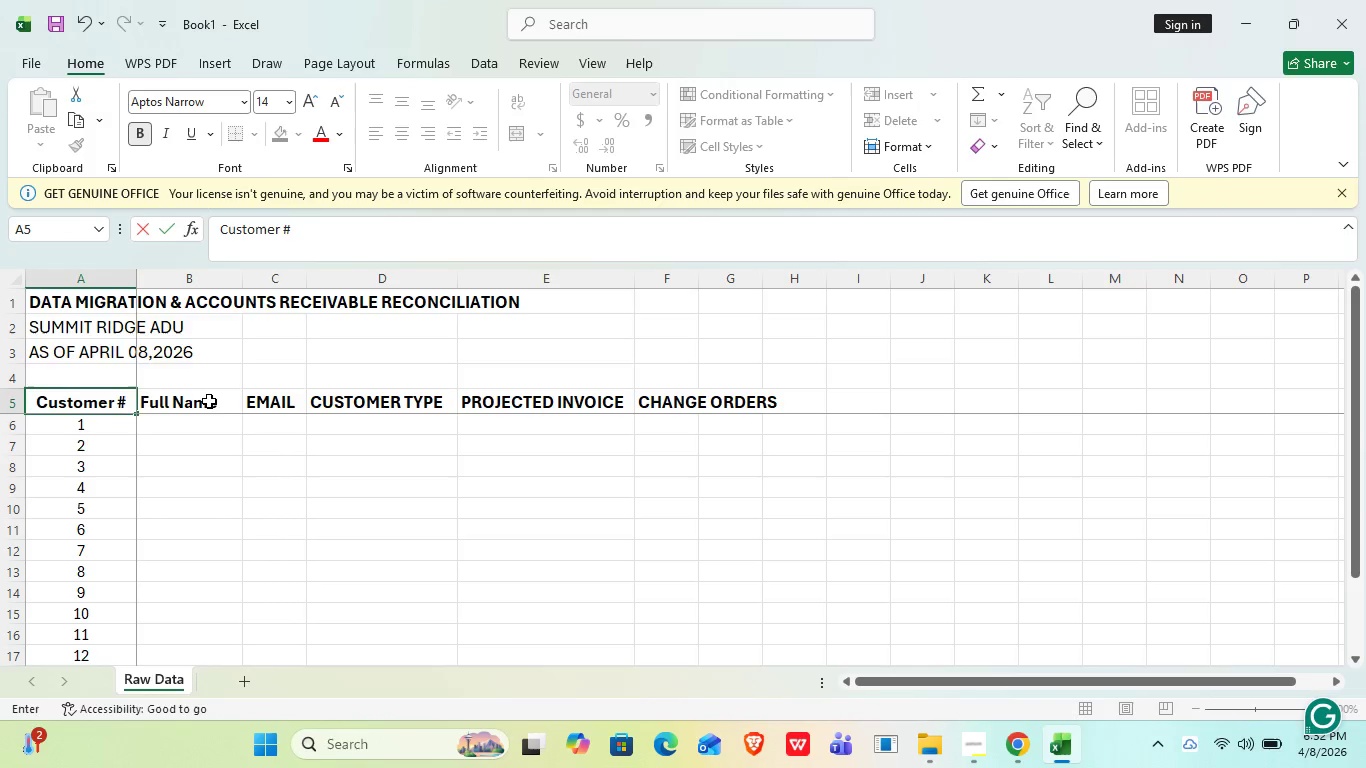 
key(Enter)
 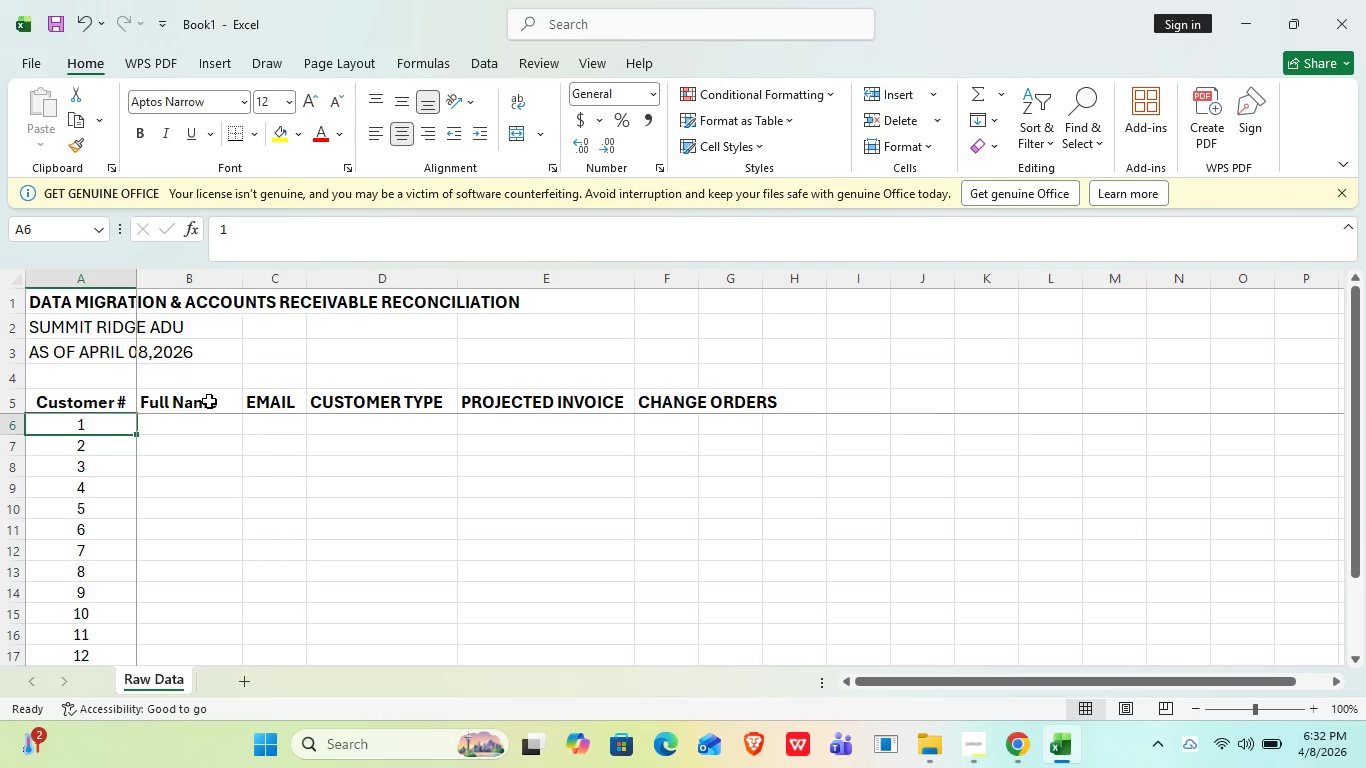 
key(ArrowUp)
 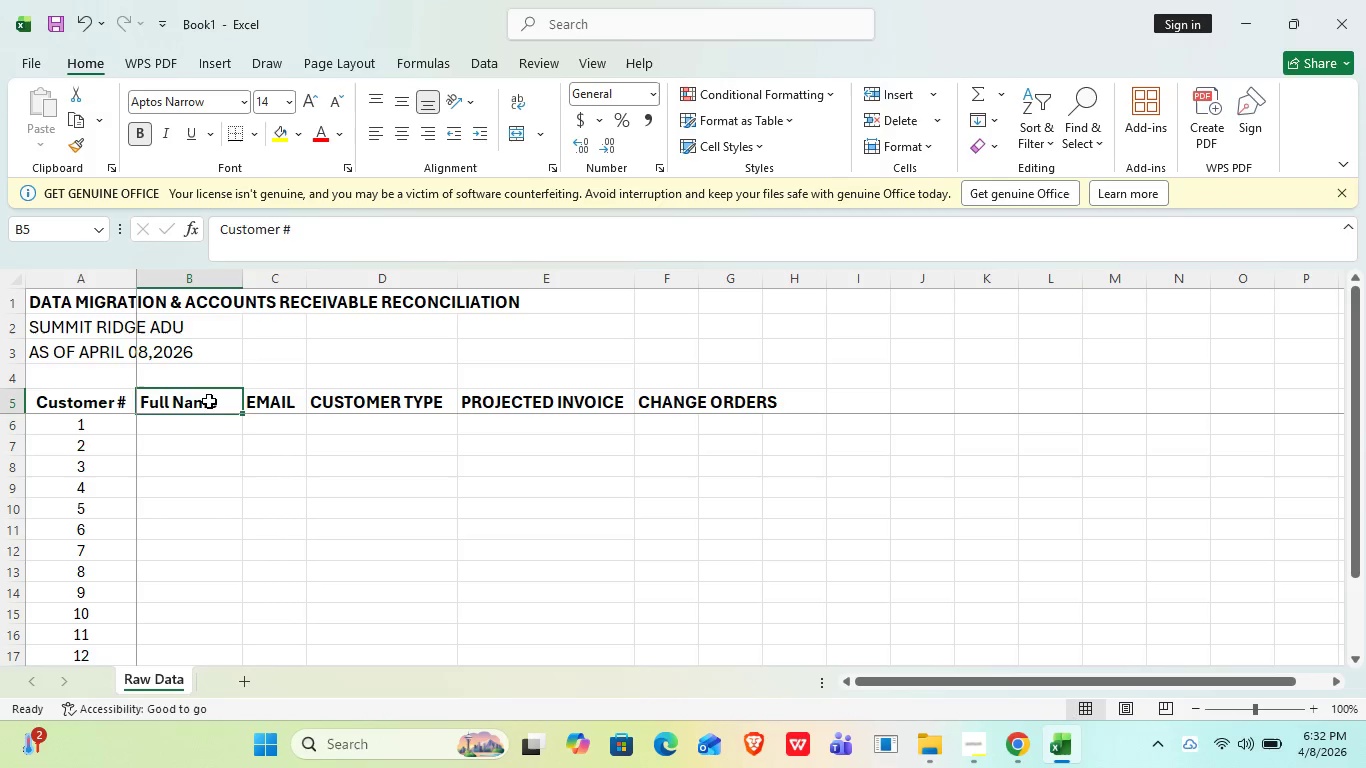 
key(ArrowRight)
 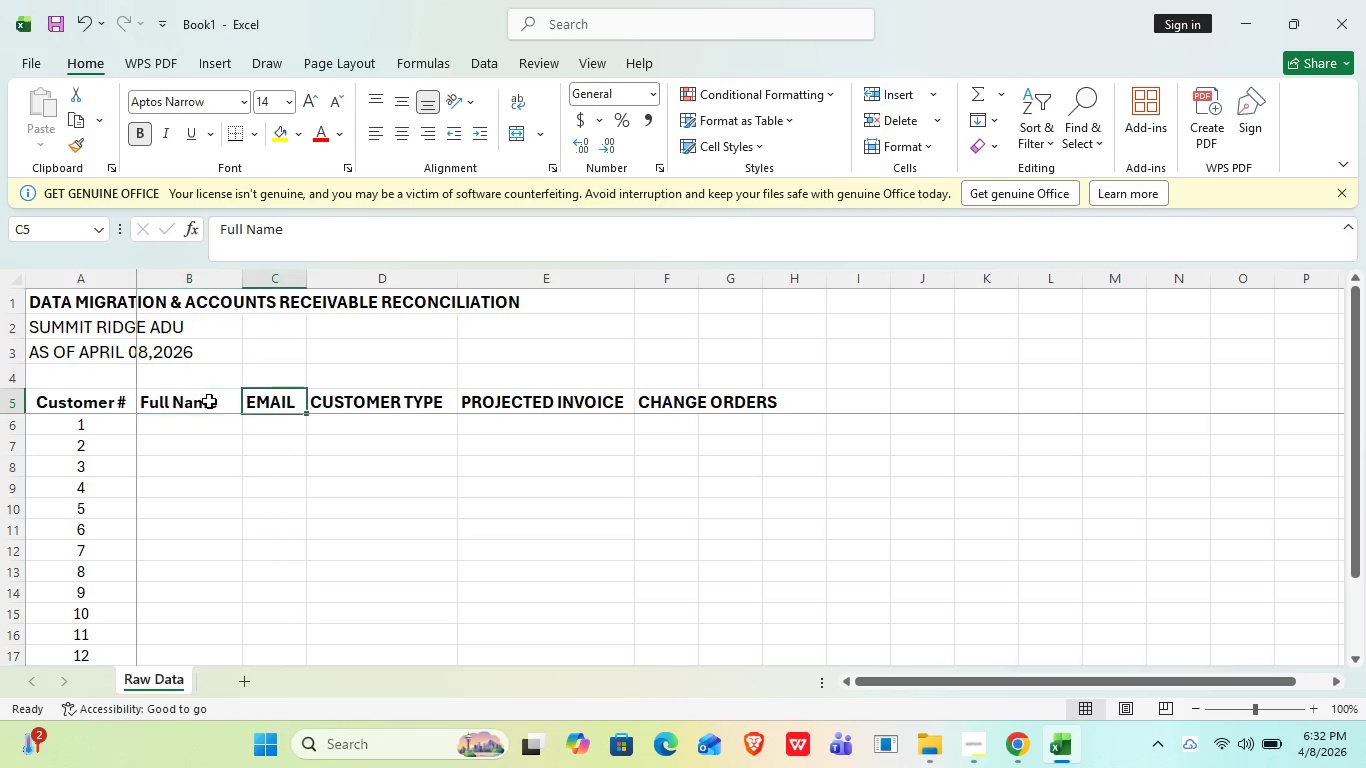 
key(ArrowRight)
 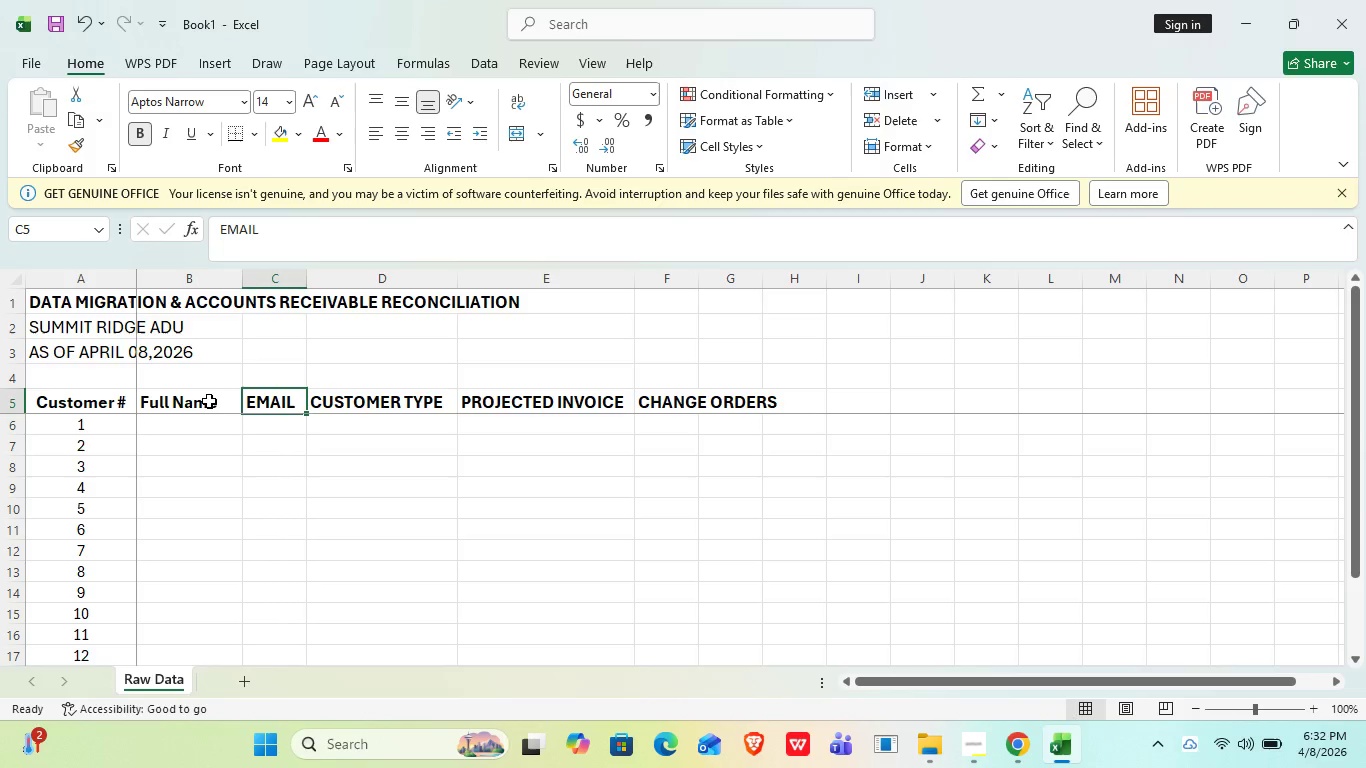 
type(Email)
 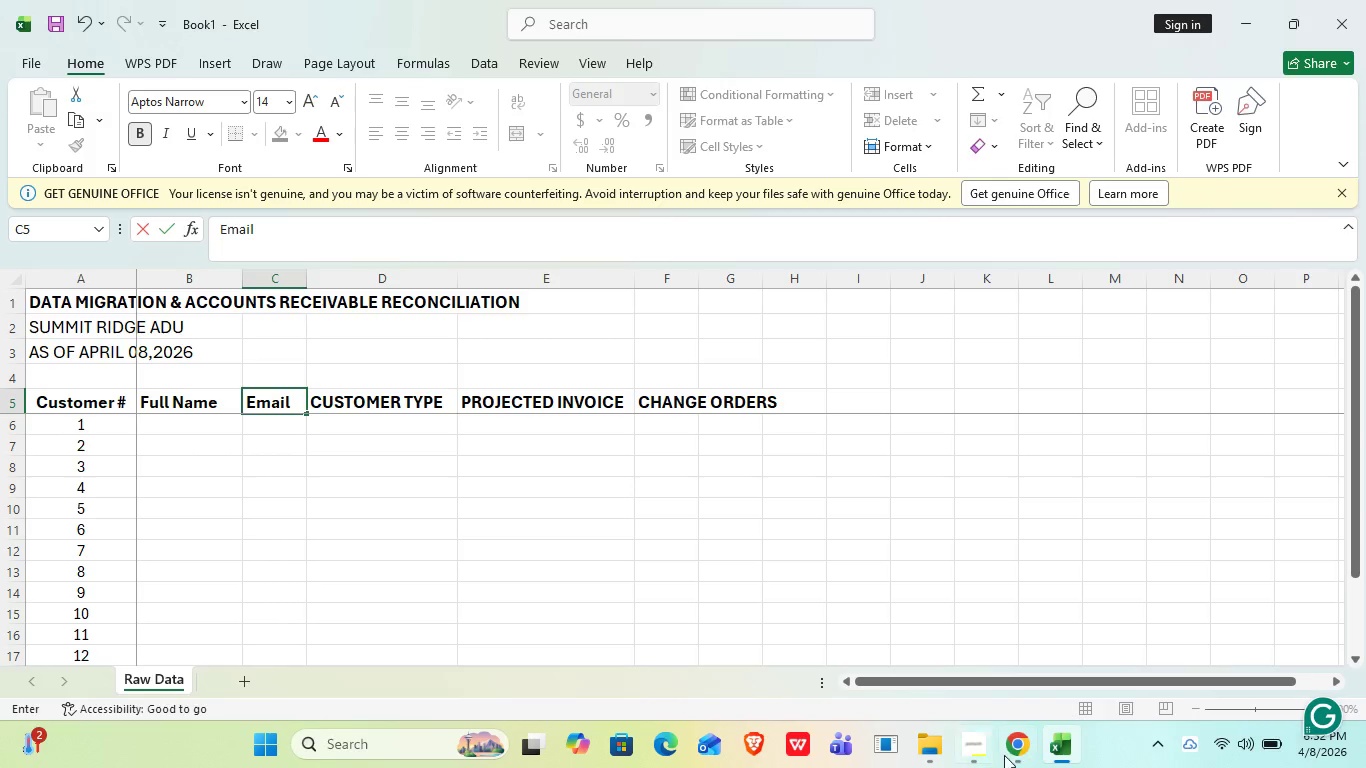 
left_click([975, 739])